 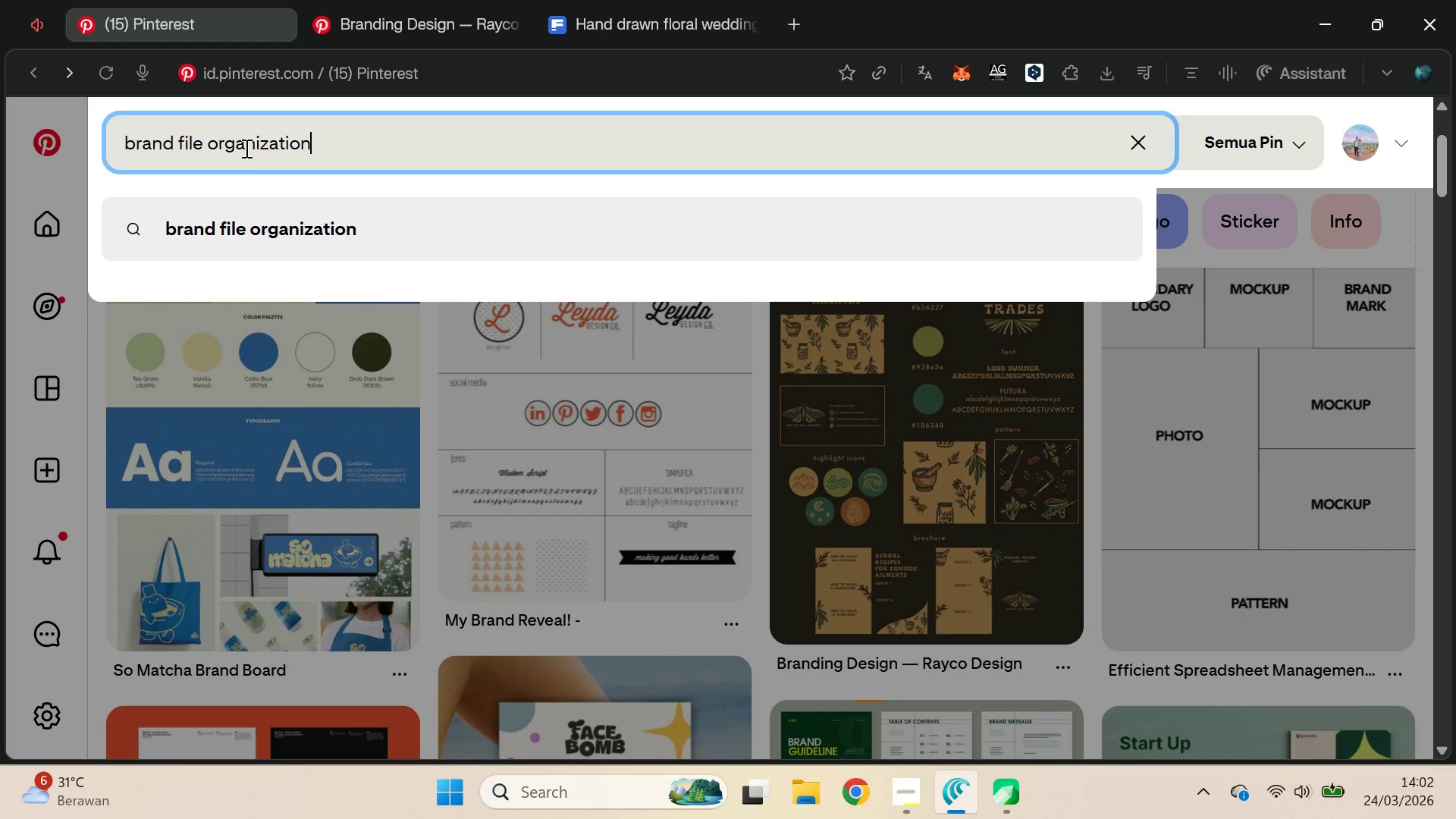 
key(Enter)
 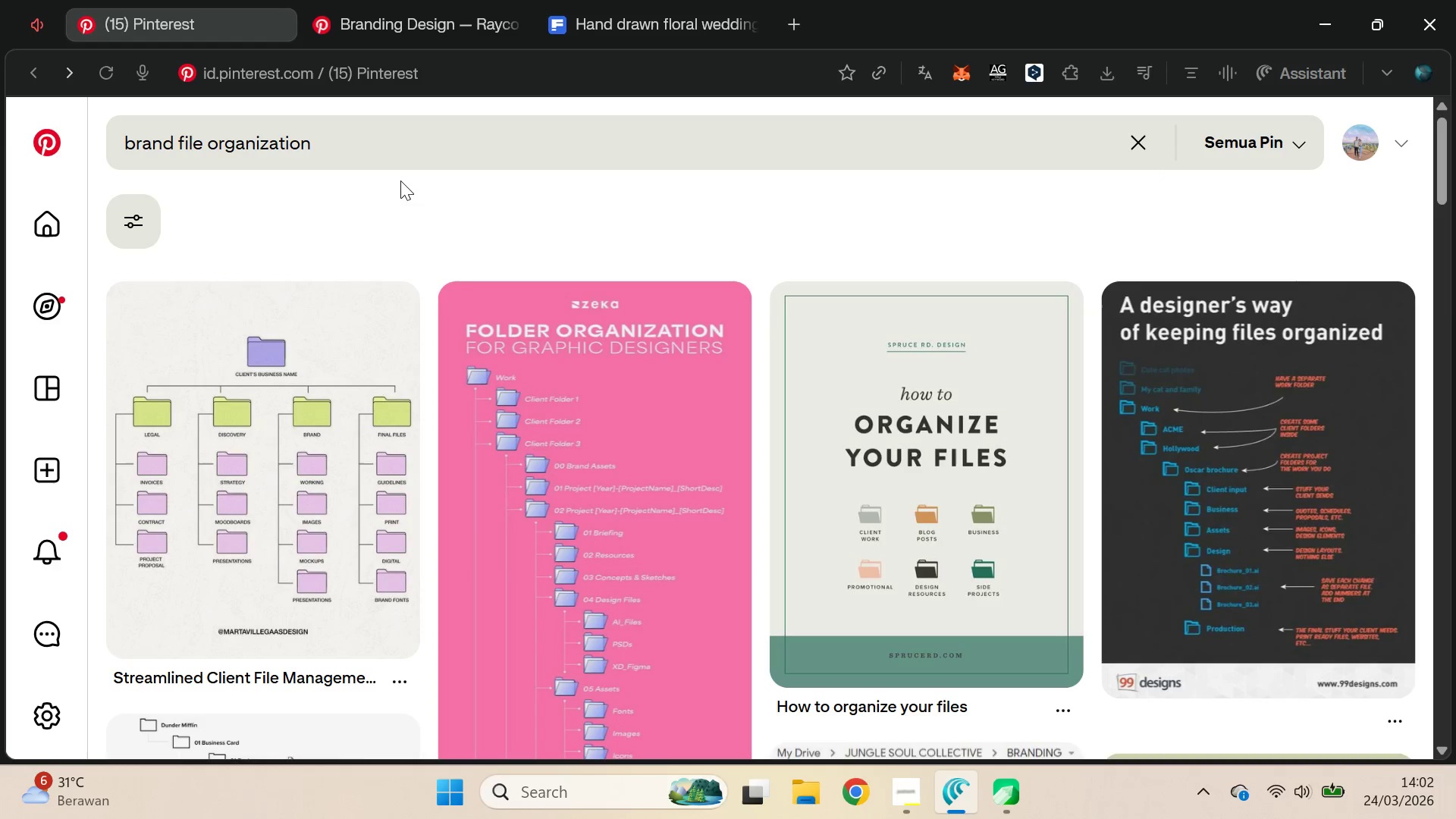 
scroll: coordinate [421, 210], scroll_direction: down, amount: 1.0
 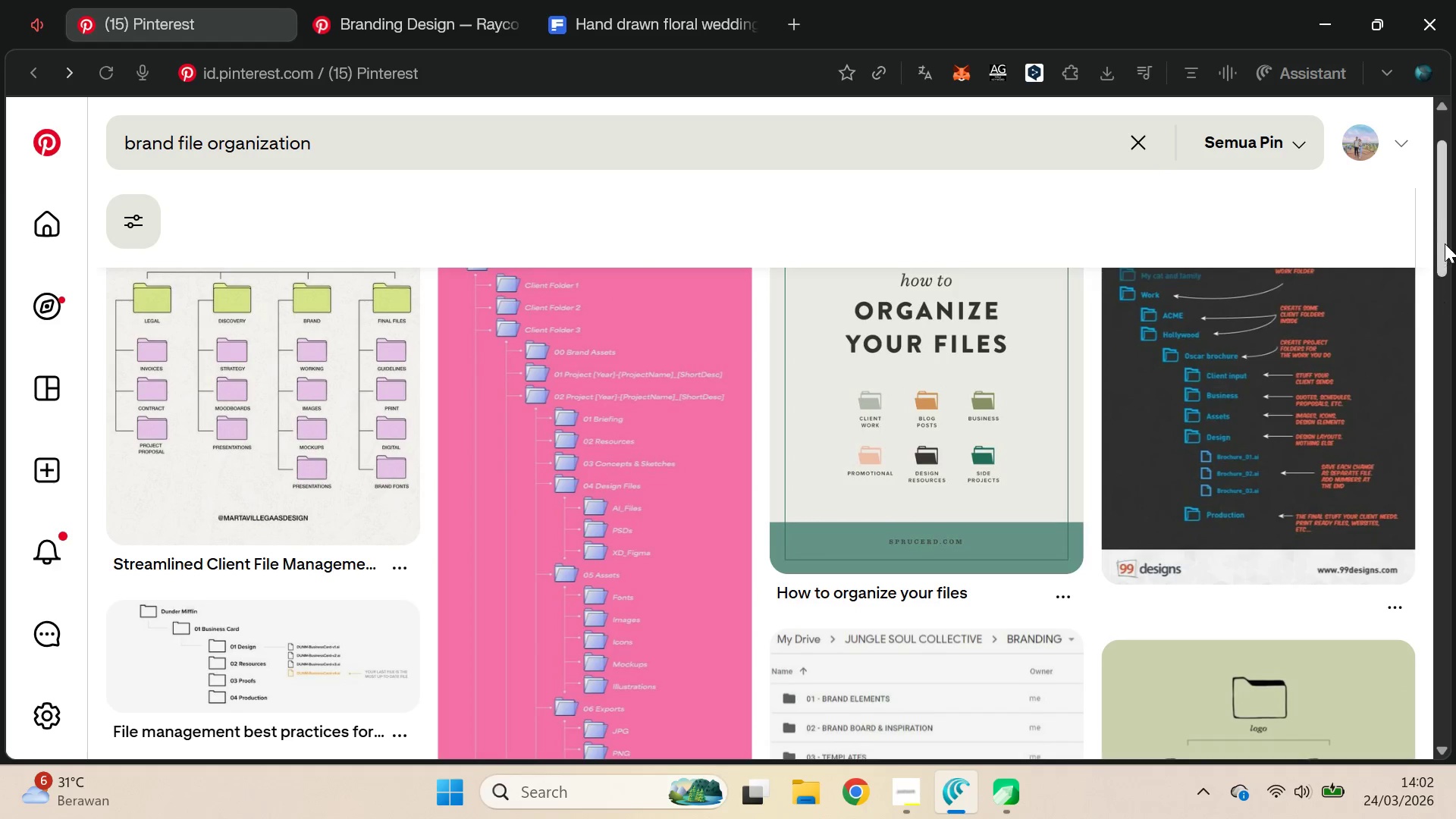 
left_click_drag(start_coordinate=[1443, 226], to_coordinate=[1445, 241])
 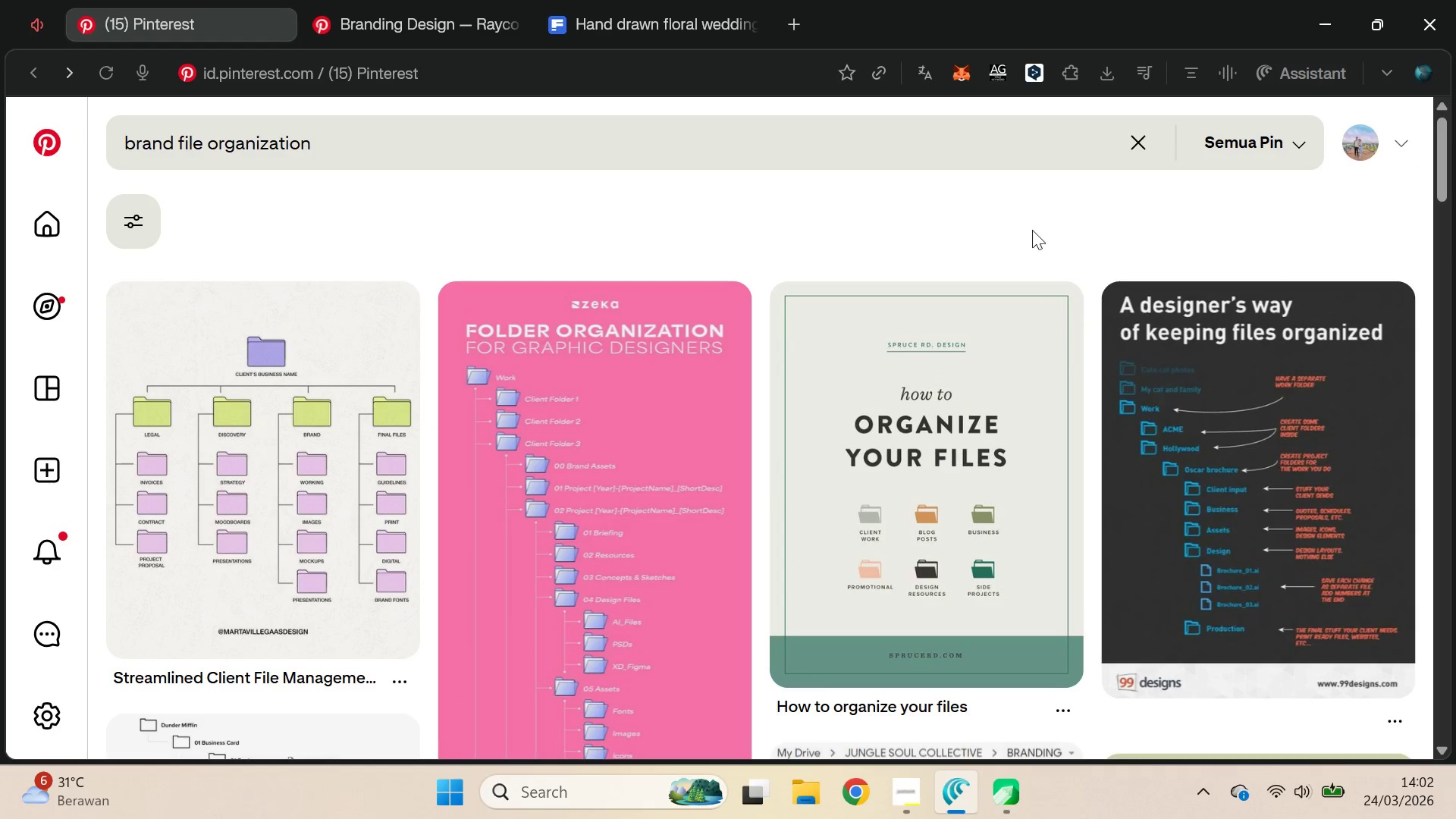 
key(Alt+AltLeft)
 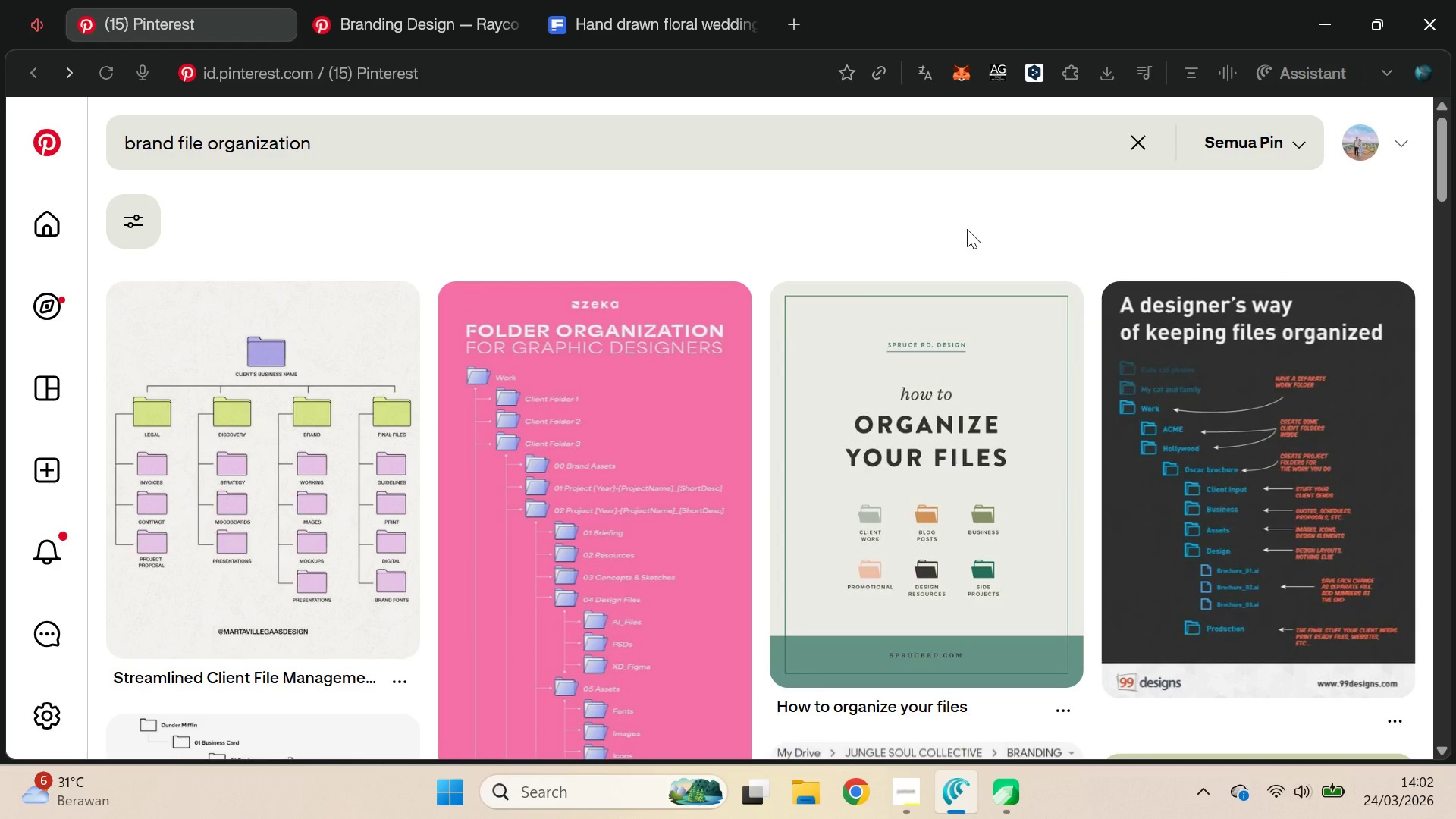 
key(Alt+AltLeft)
 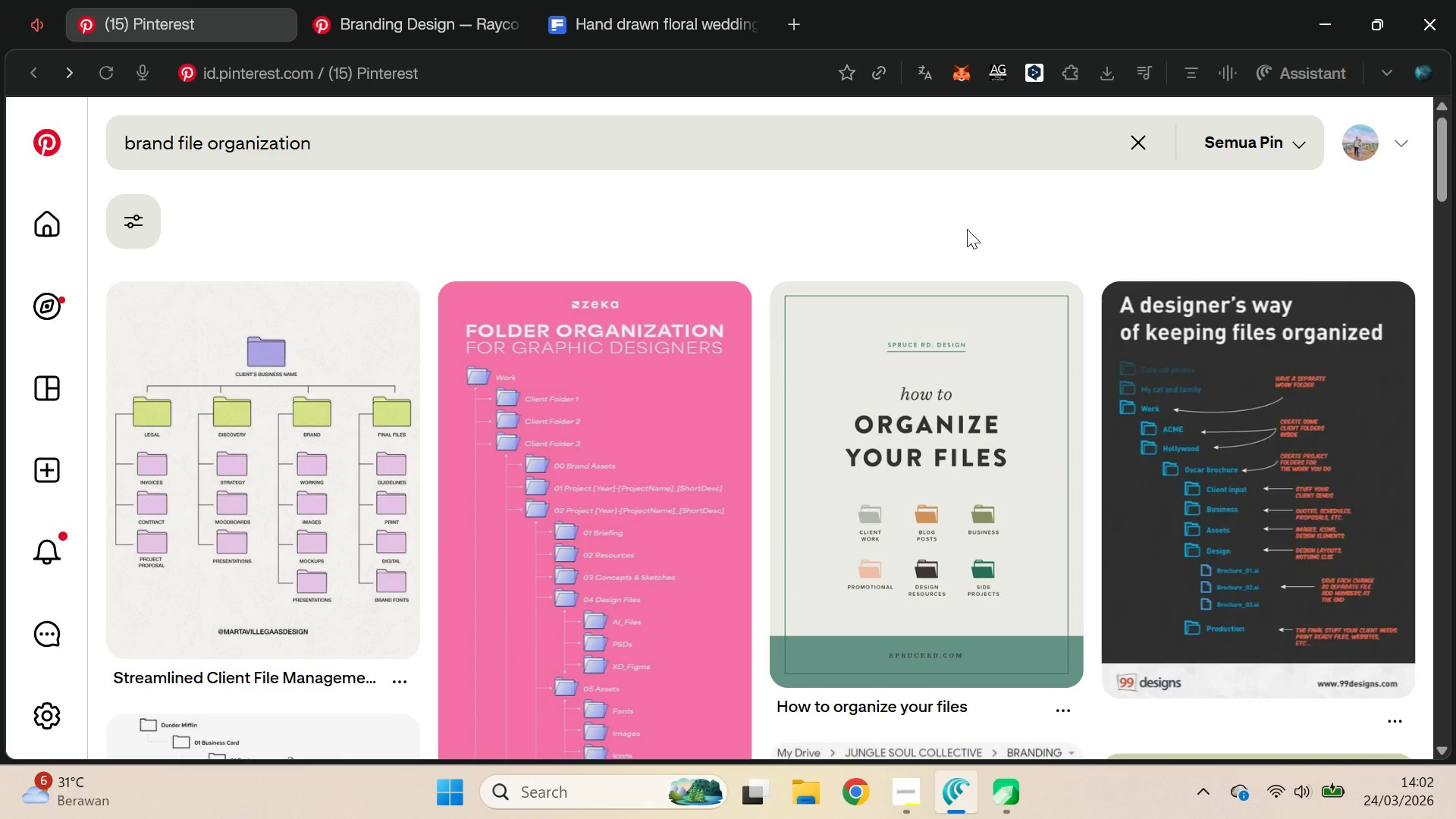 
key(Alt+Tab)